 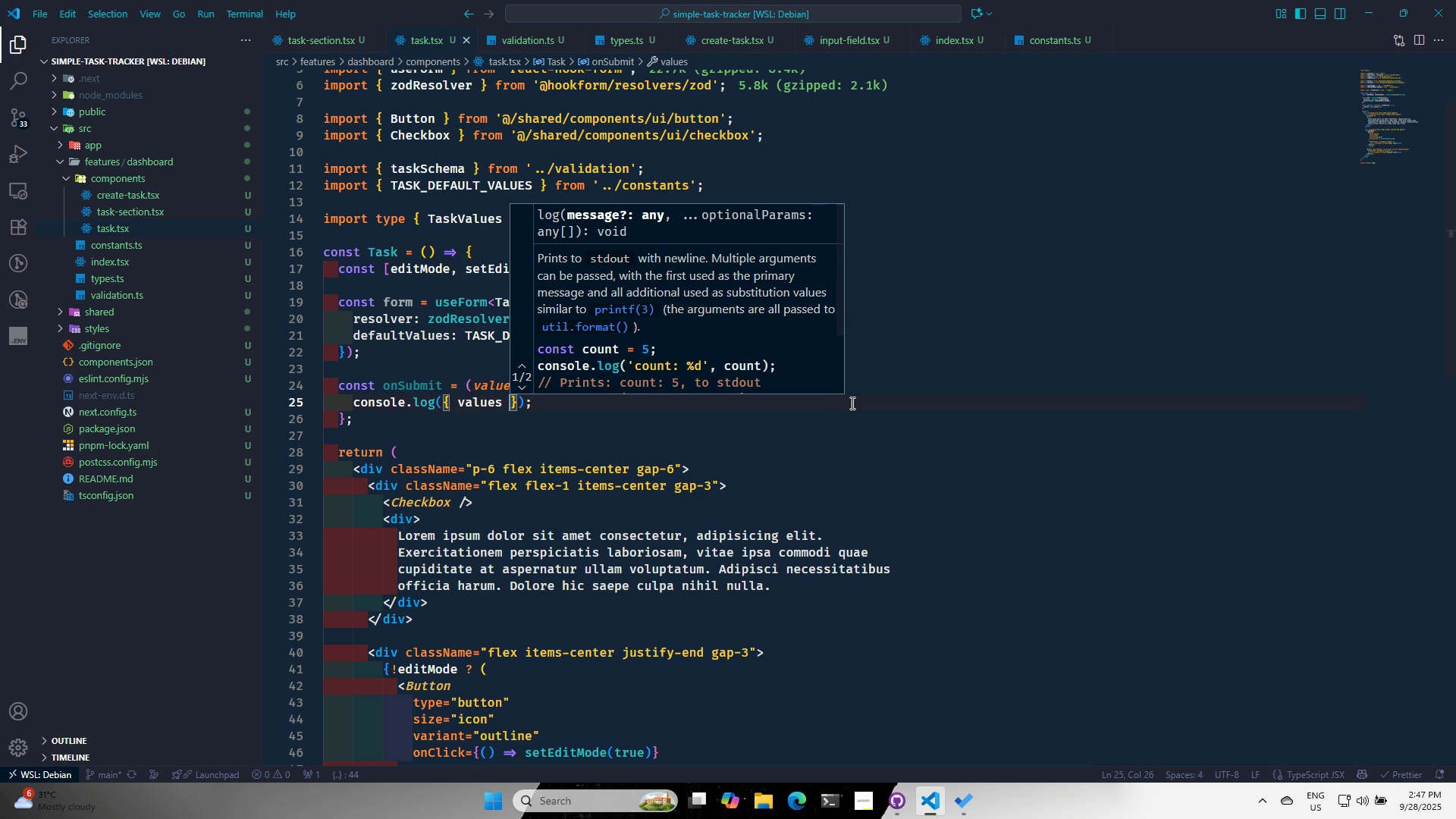 
key(Control+S)
 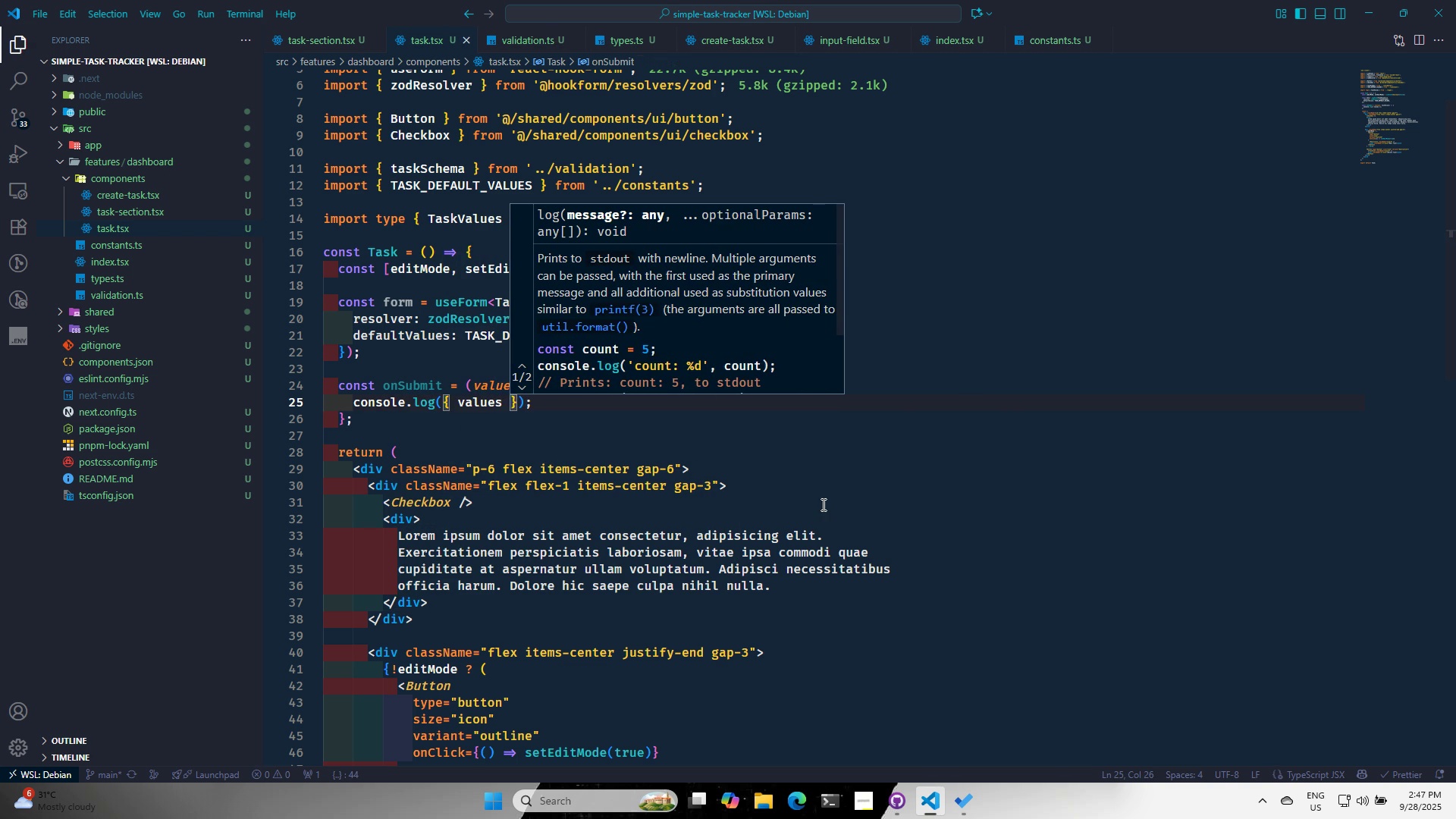 
left_click([822, 504])
 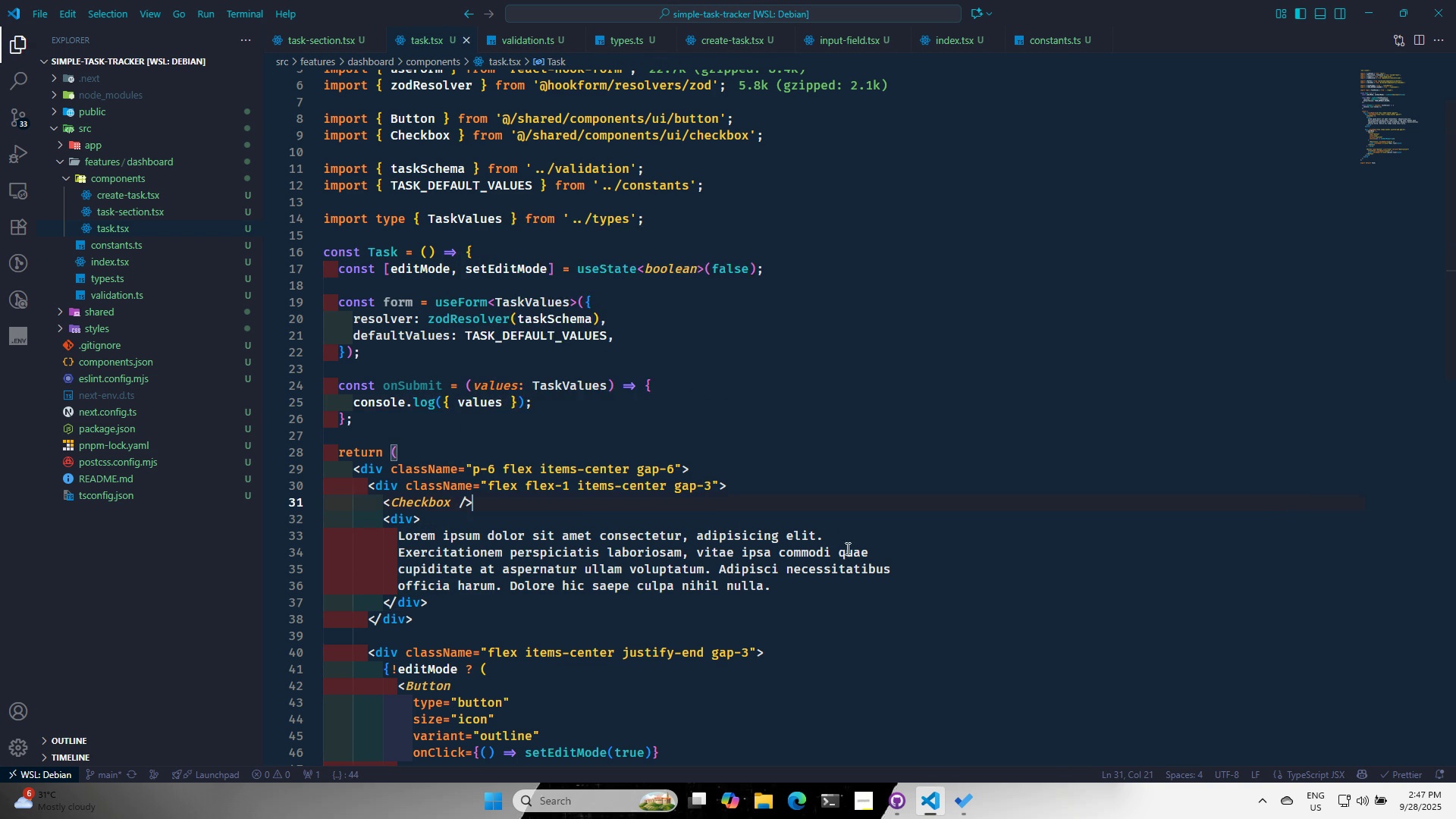 
scroll: coordinate [942, 537], scroll_direction: down, amount: 7.0
 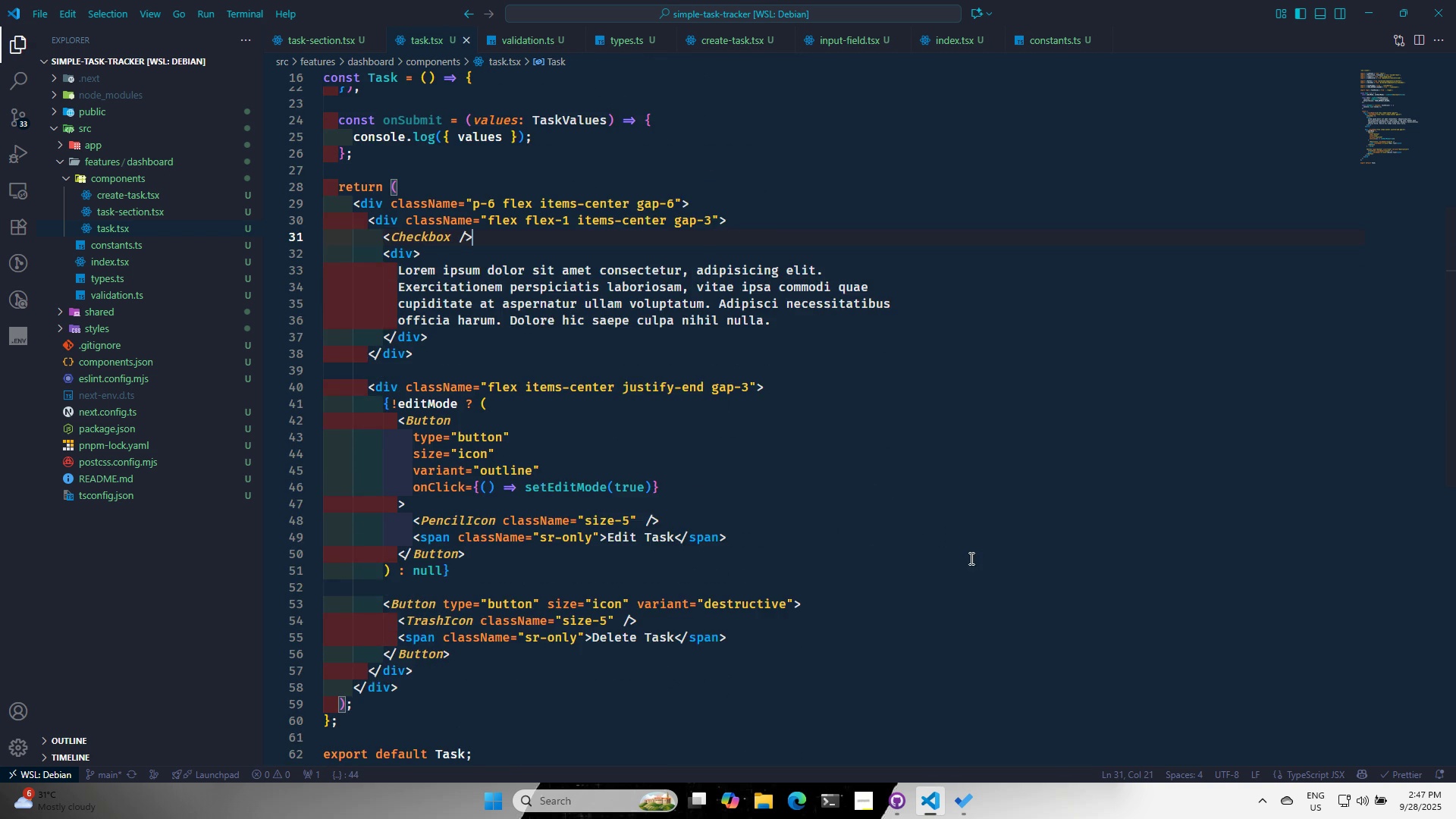 
scroll: coordinate [986, 554], scroll_direction: up, amount: 5.0
 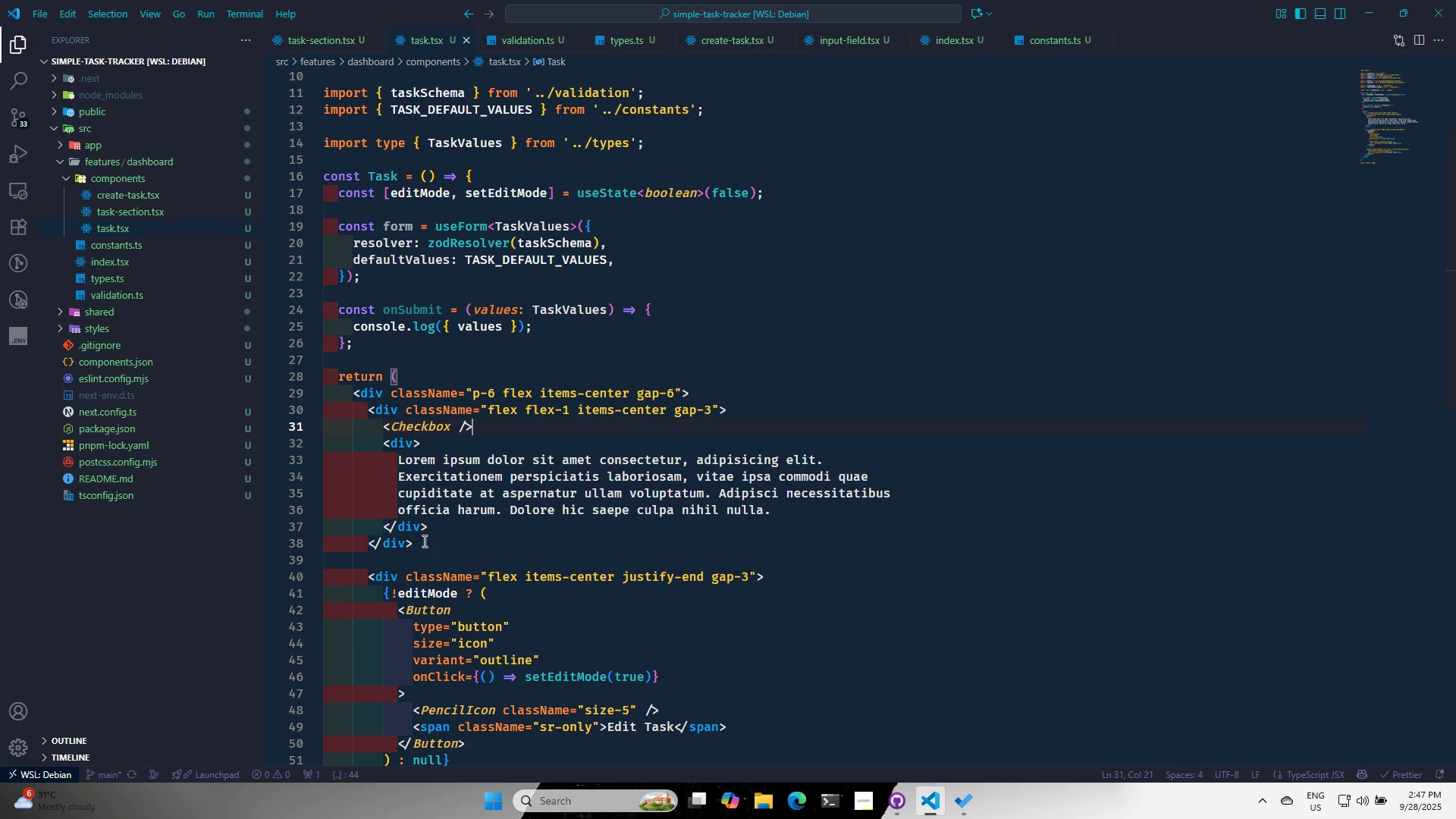 
wait(8.41)
 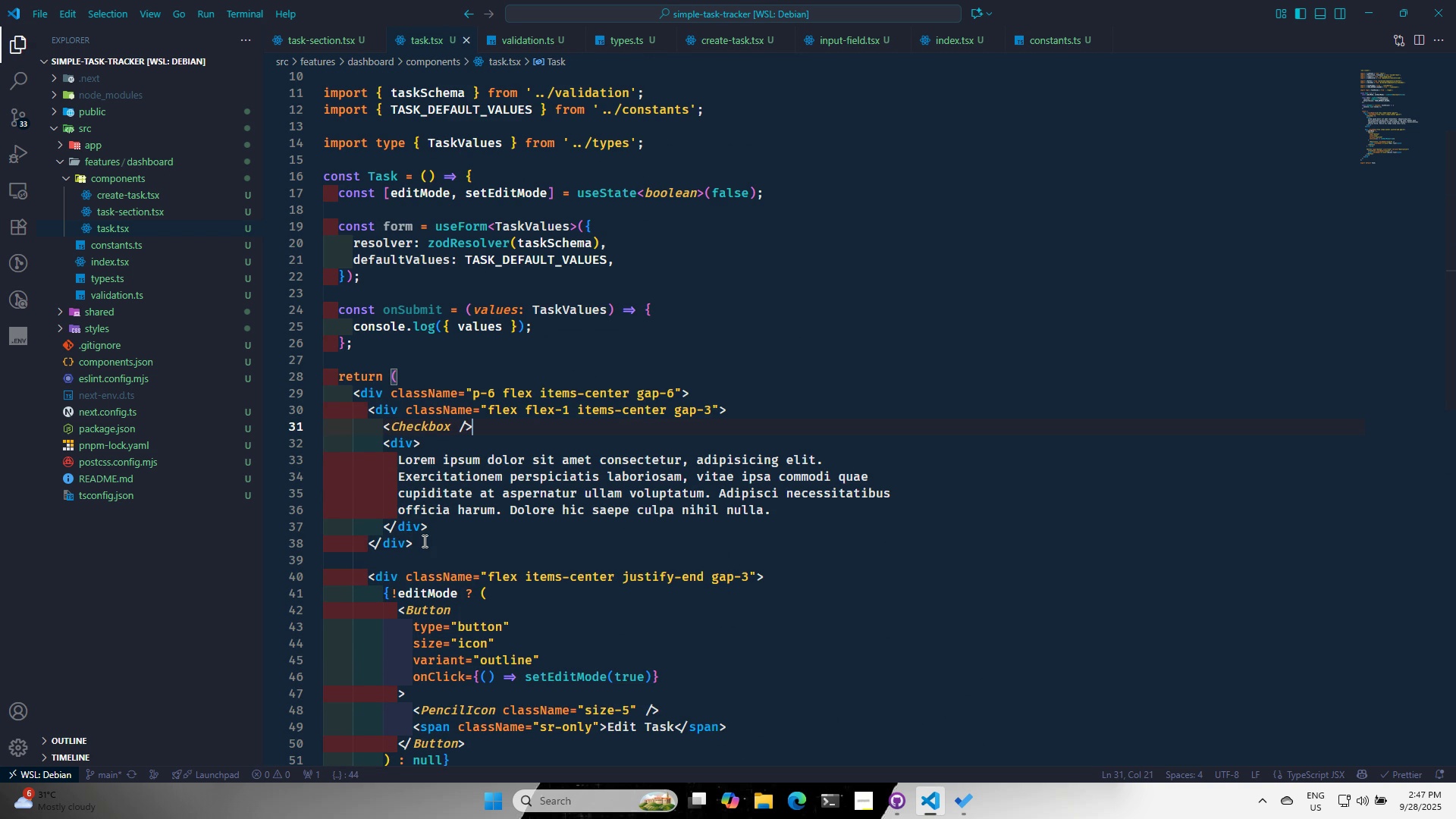 
key(Enter)
 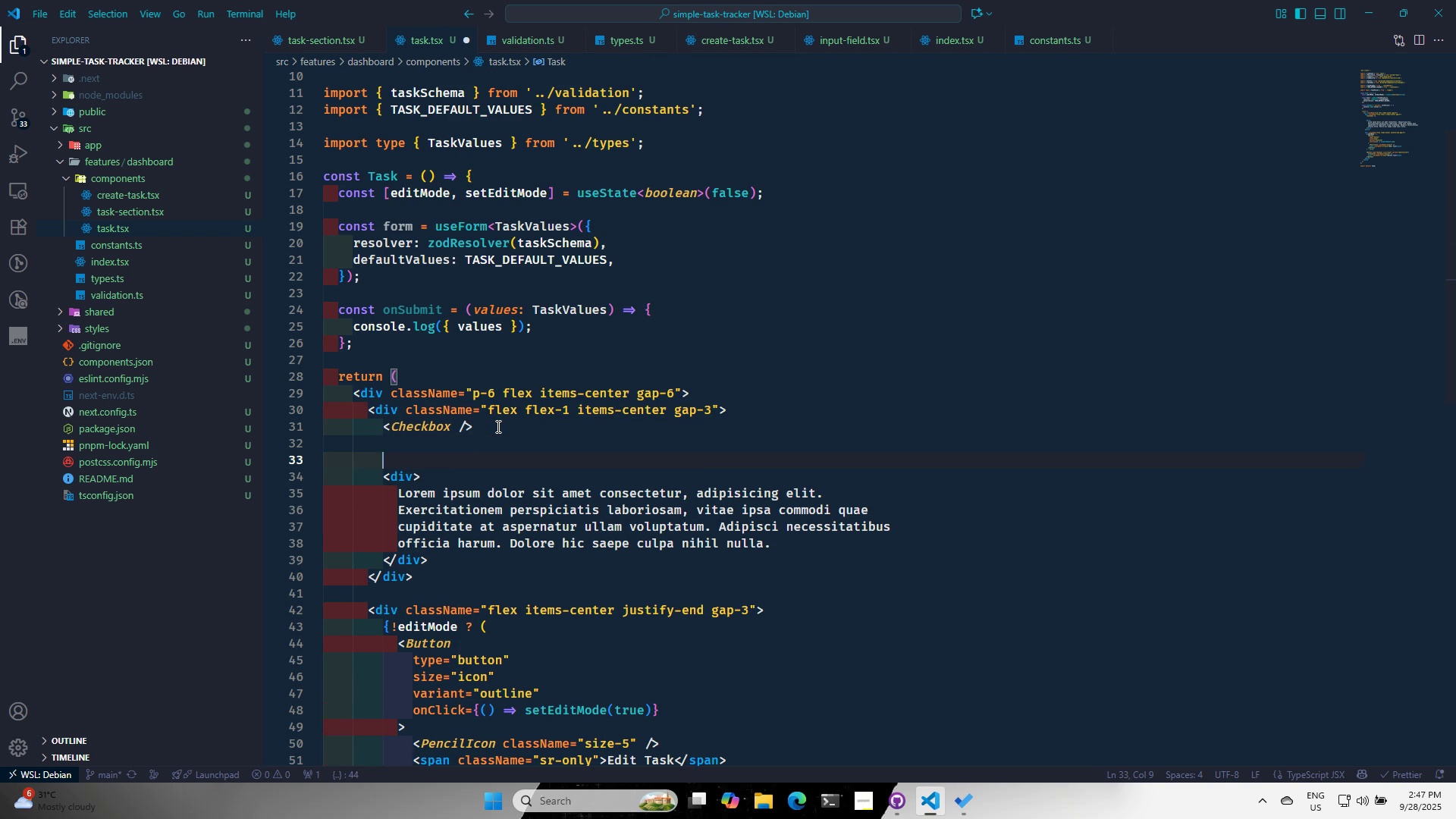 
key(Enter)